 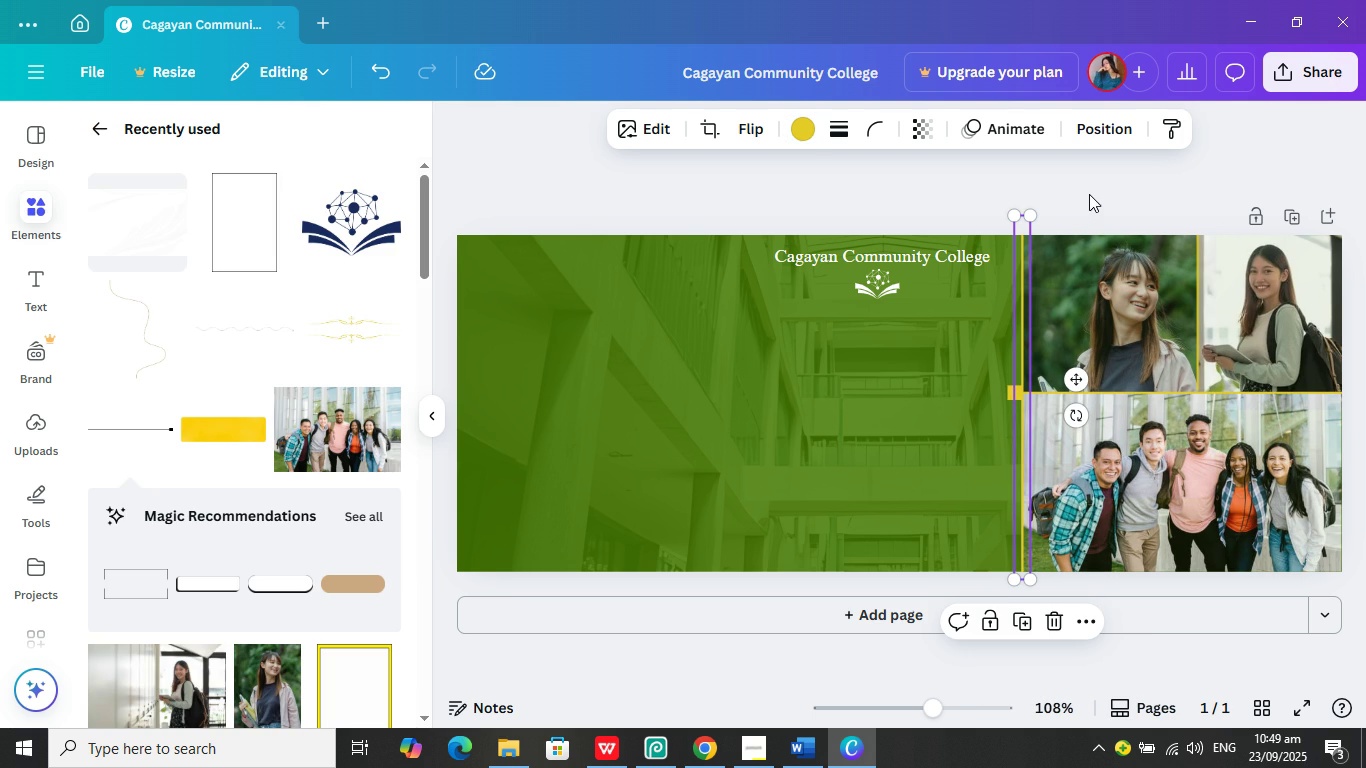 
left_click([691, 400])
 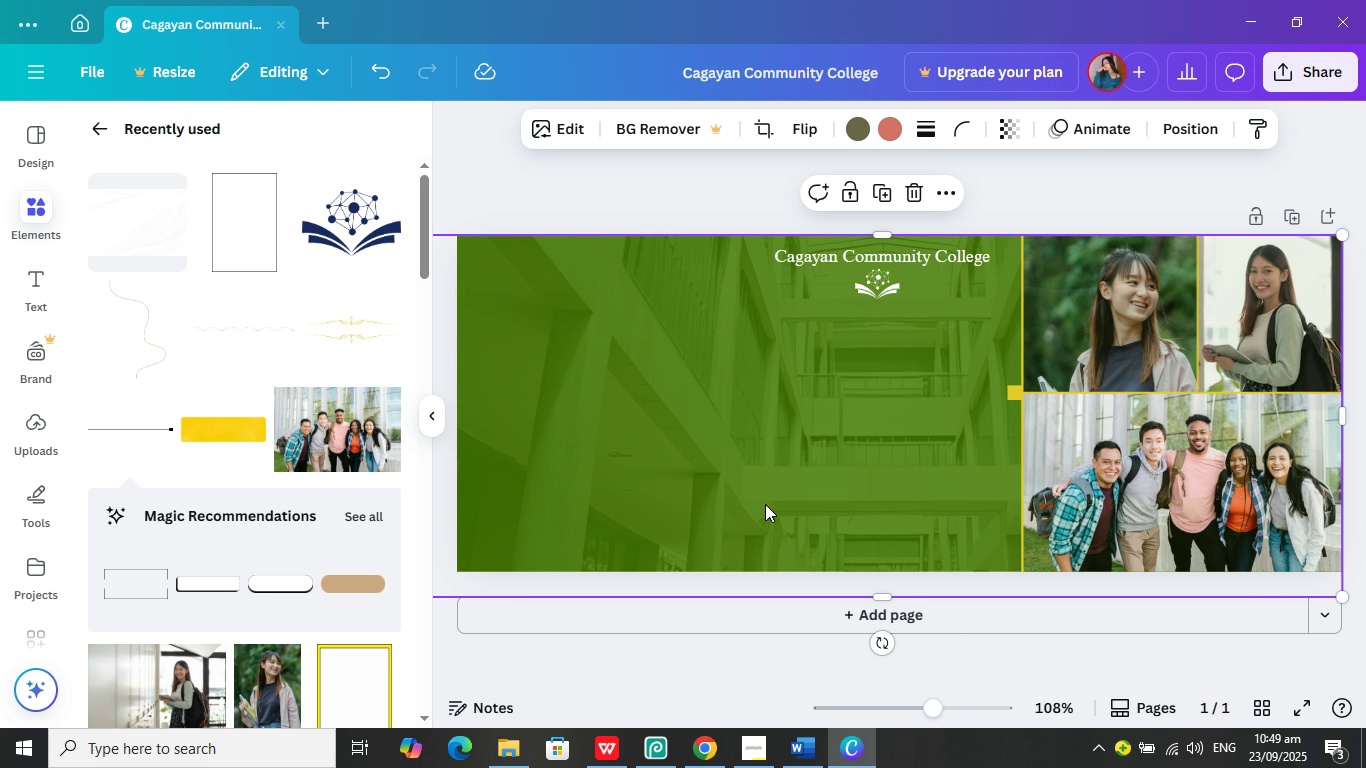 
wait(13.78)
 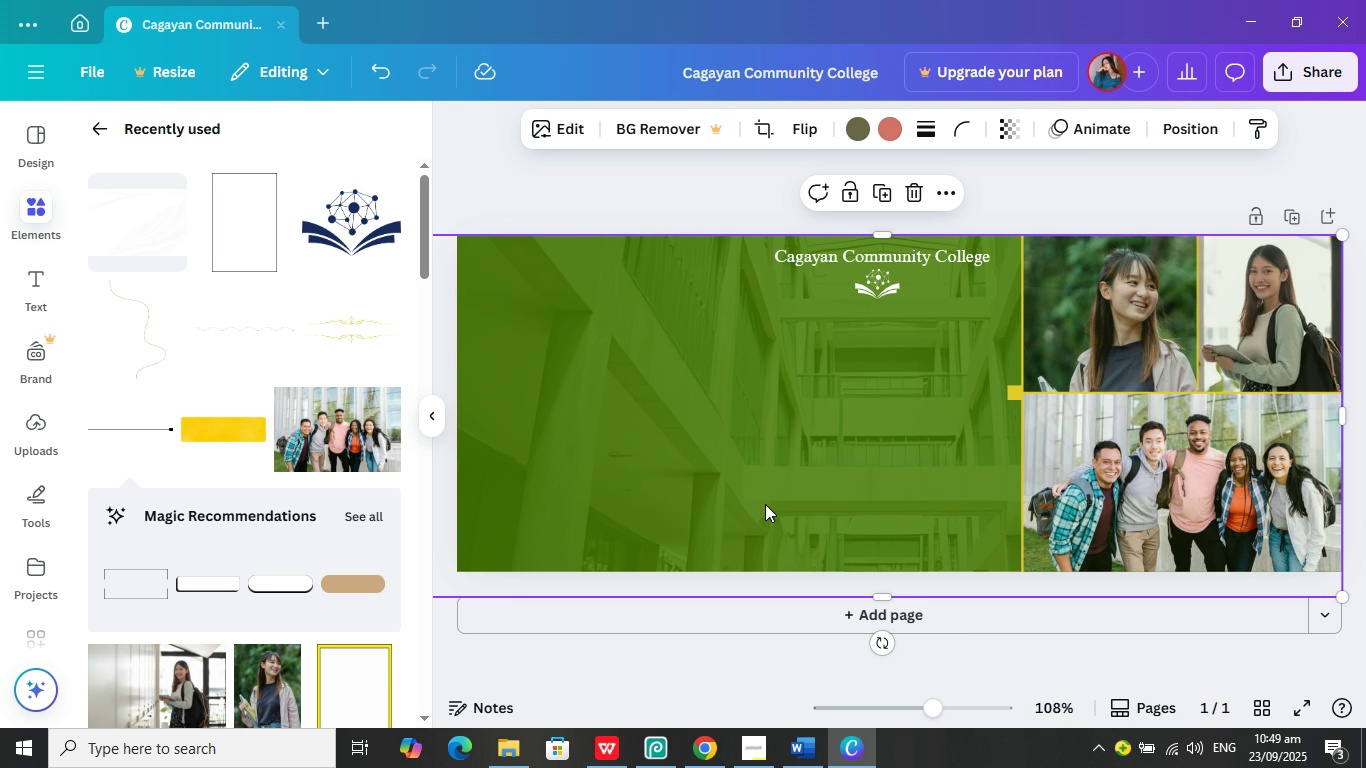 
scroll: coordinate [312, 358], scroll_direction: up, amount: 2.0
 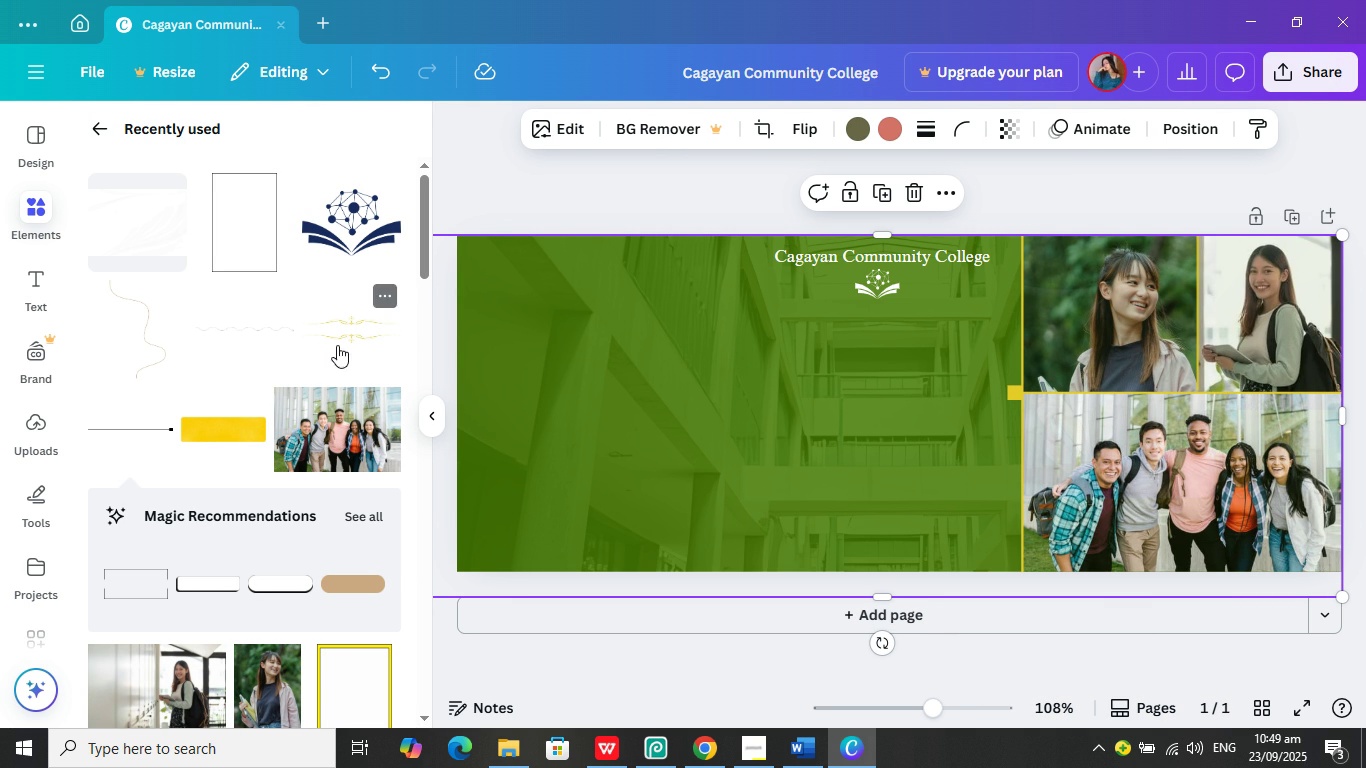 
scroll: coordinate [330, 371], scroll_direction: down, amount: 4.0
 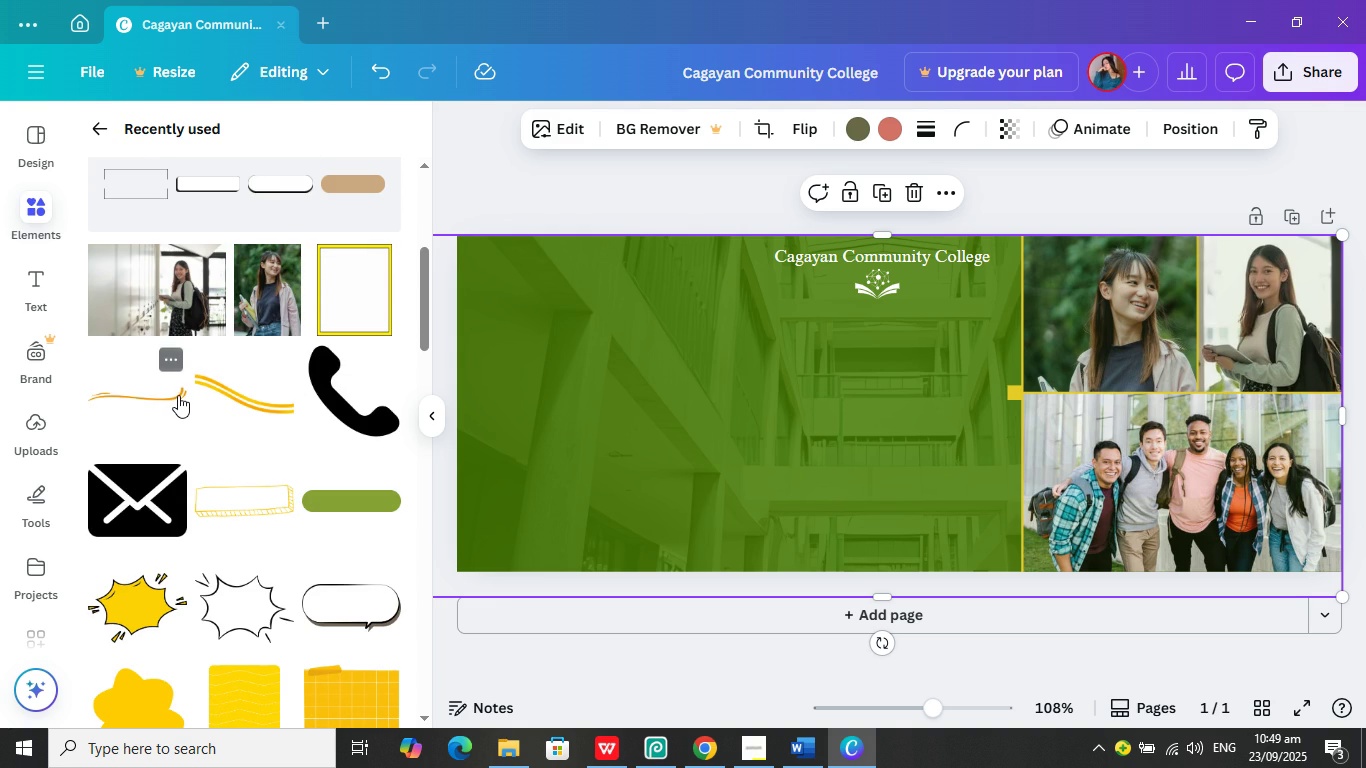 
left_click([175, 395])